 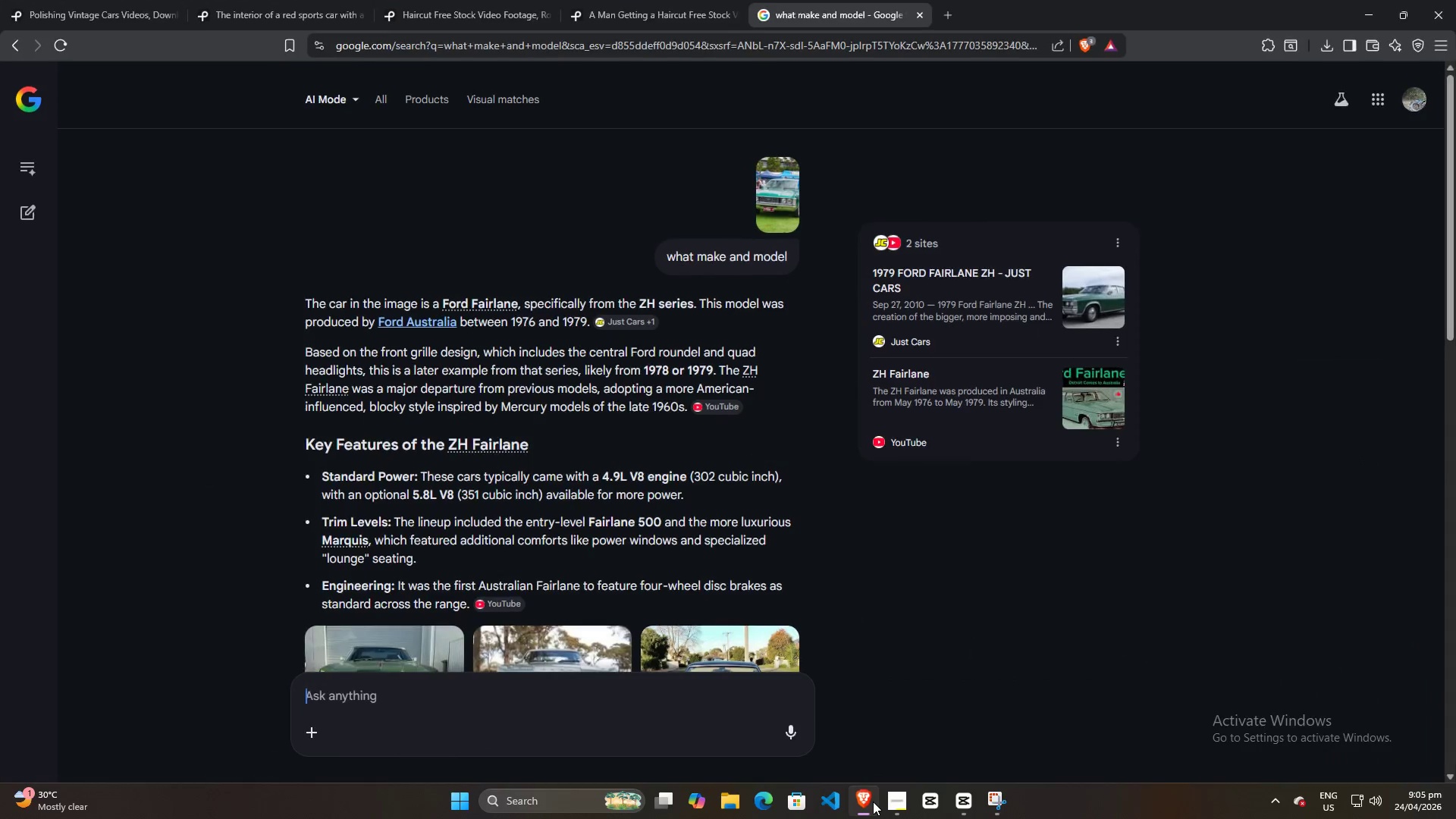 
left_click([873, 802])
 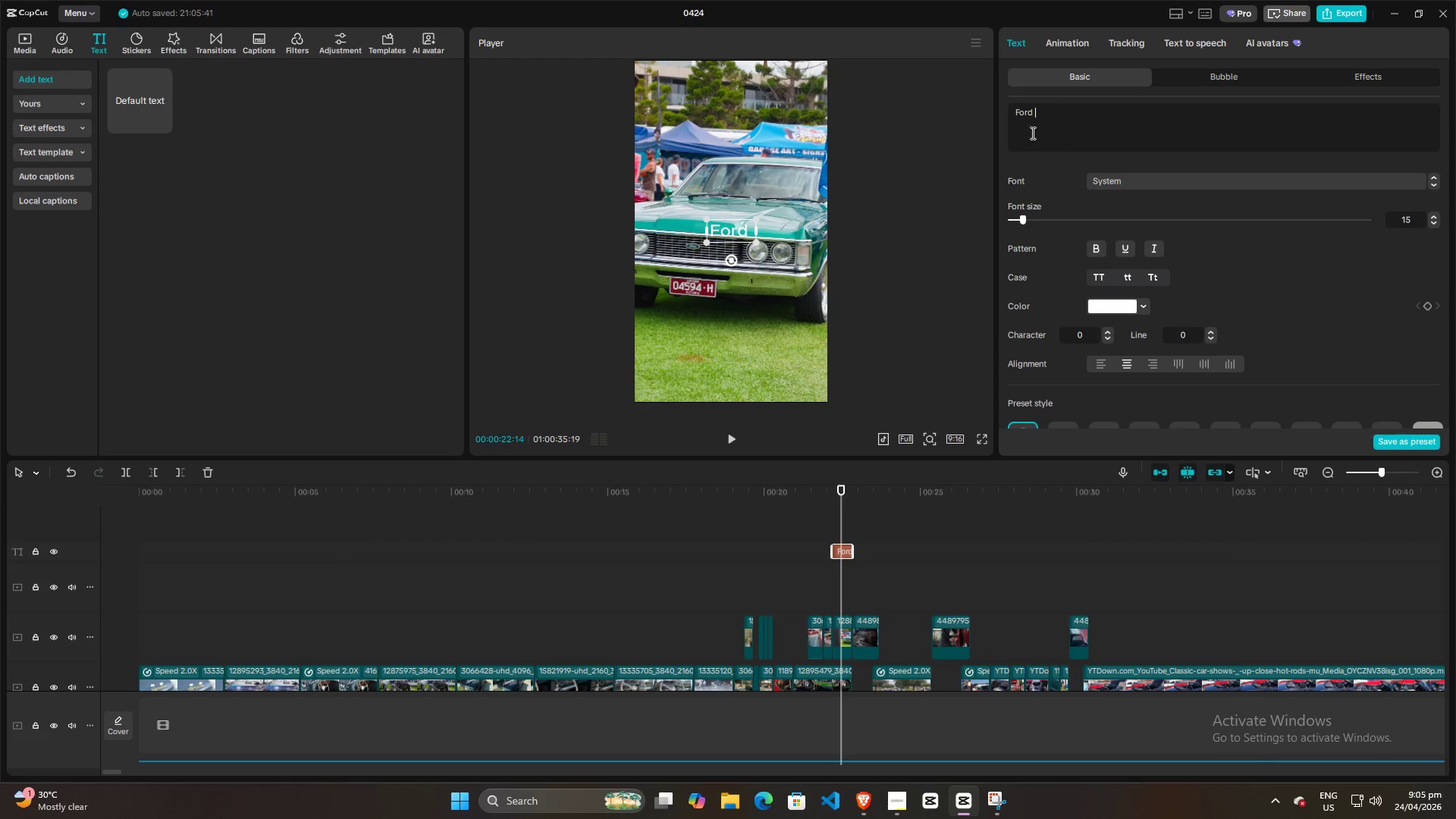 
left_click([1037, 113])
 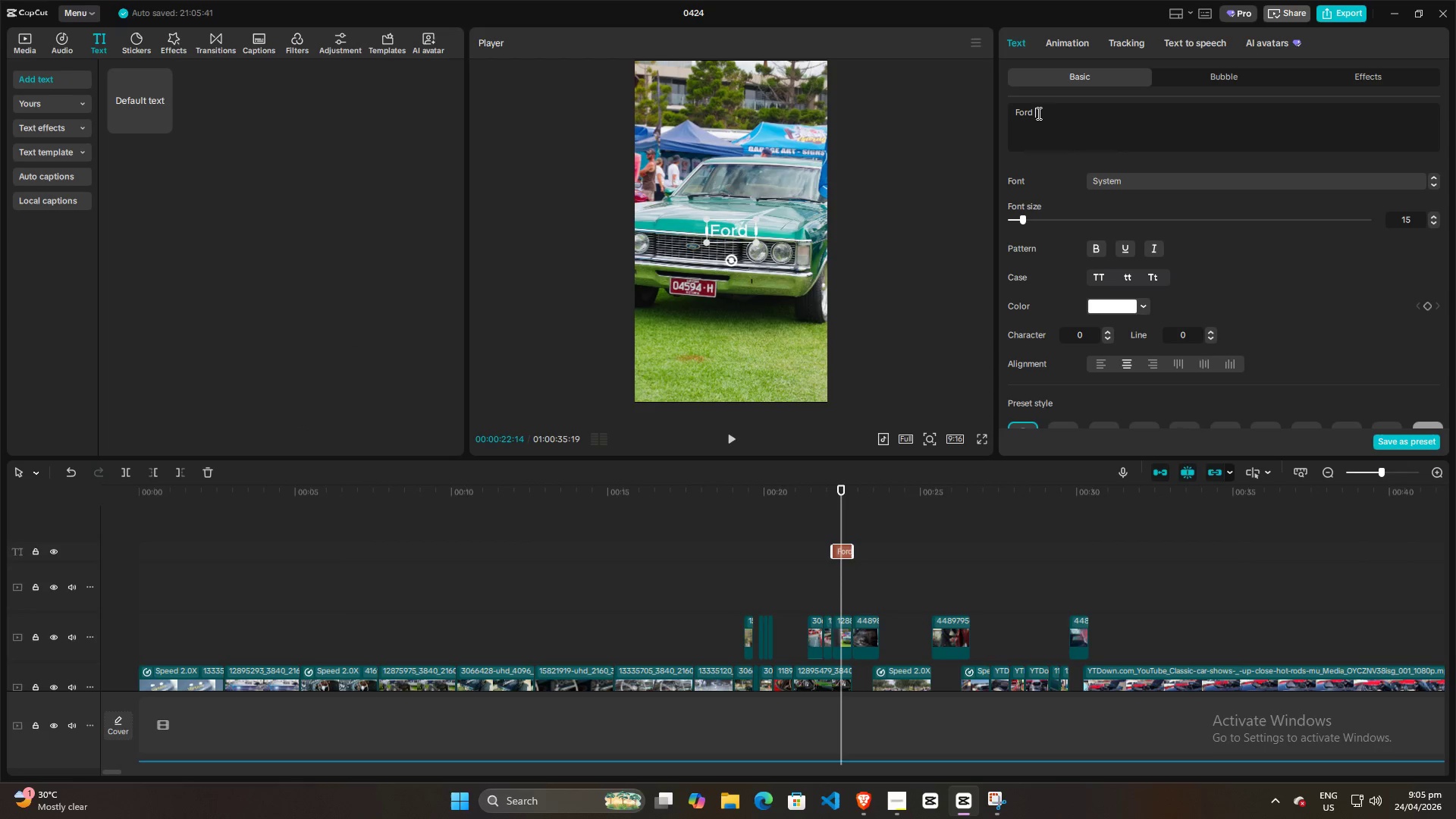 
type(1979)
key(Backspace)
type(6 Fairlane)
 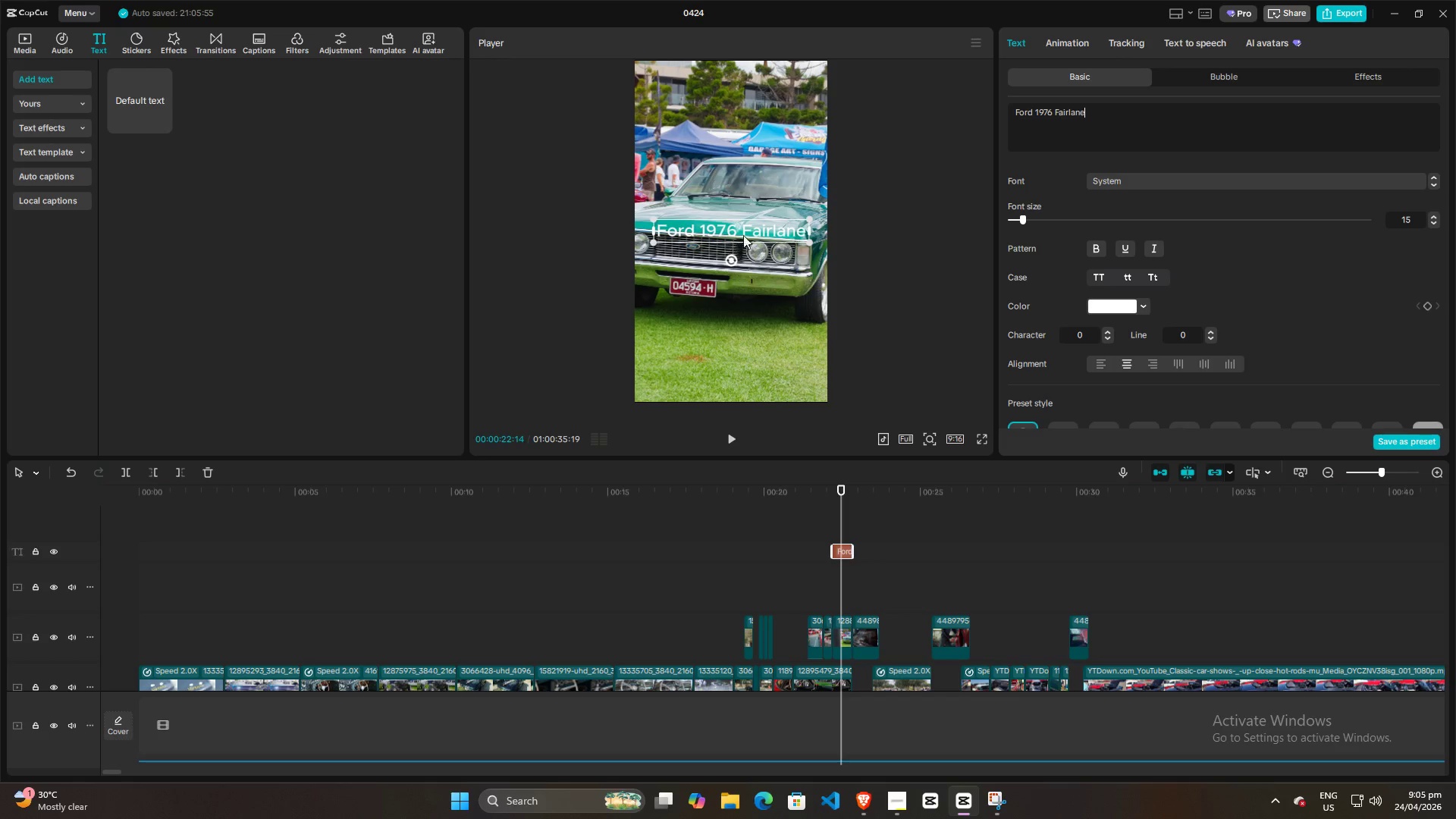 
left_click([1126, 179])
 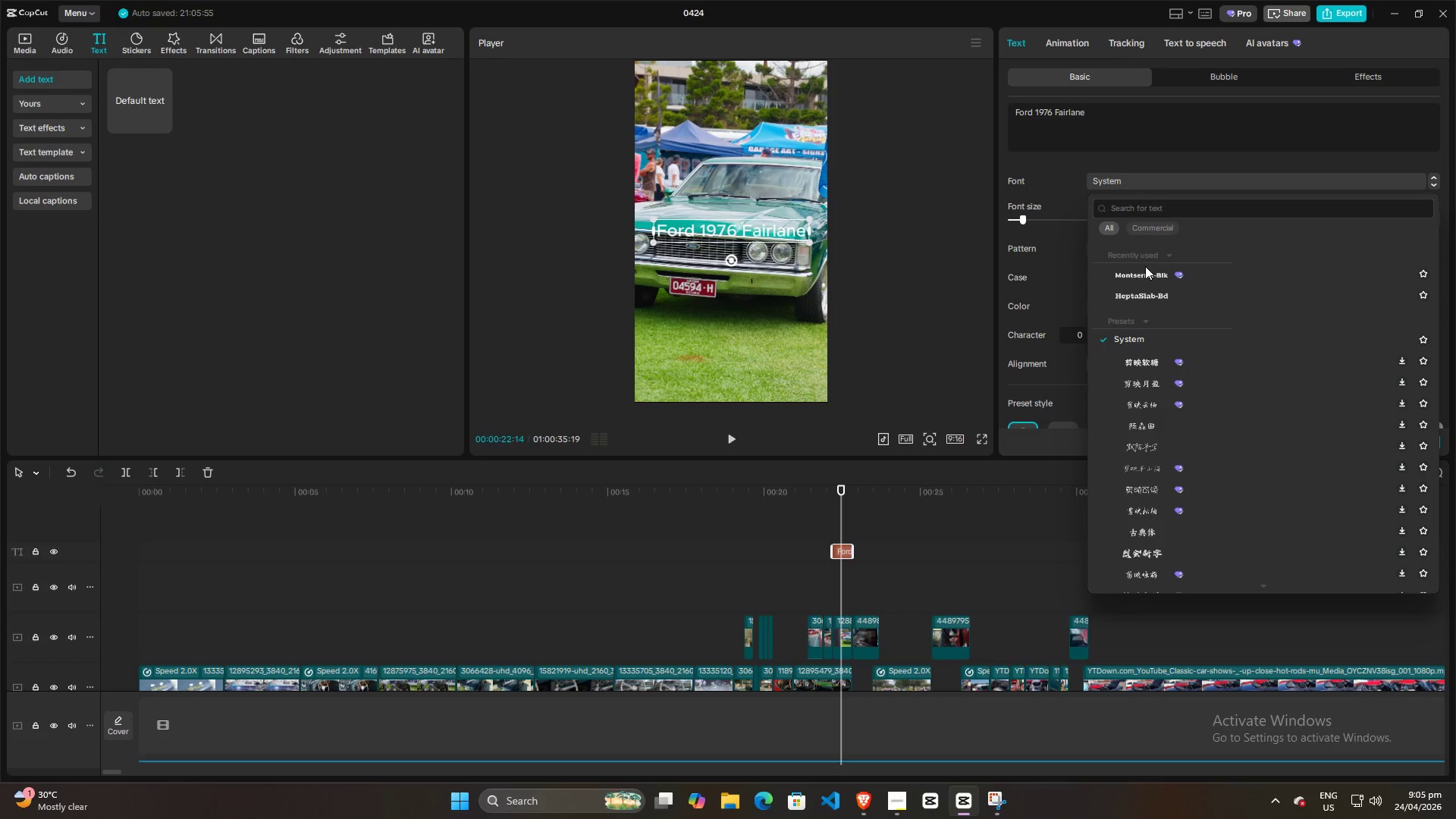 
left_click([1142, 275])
 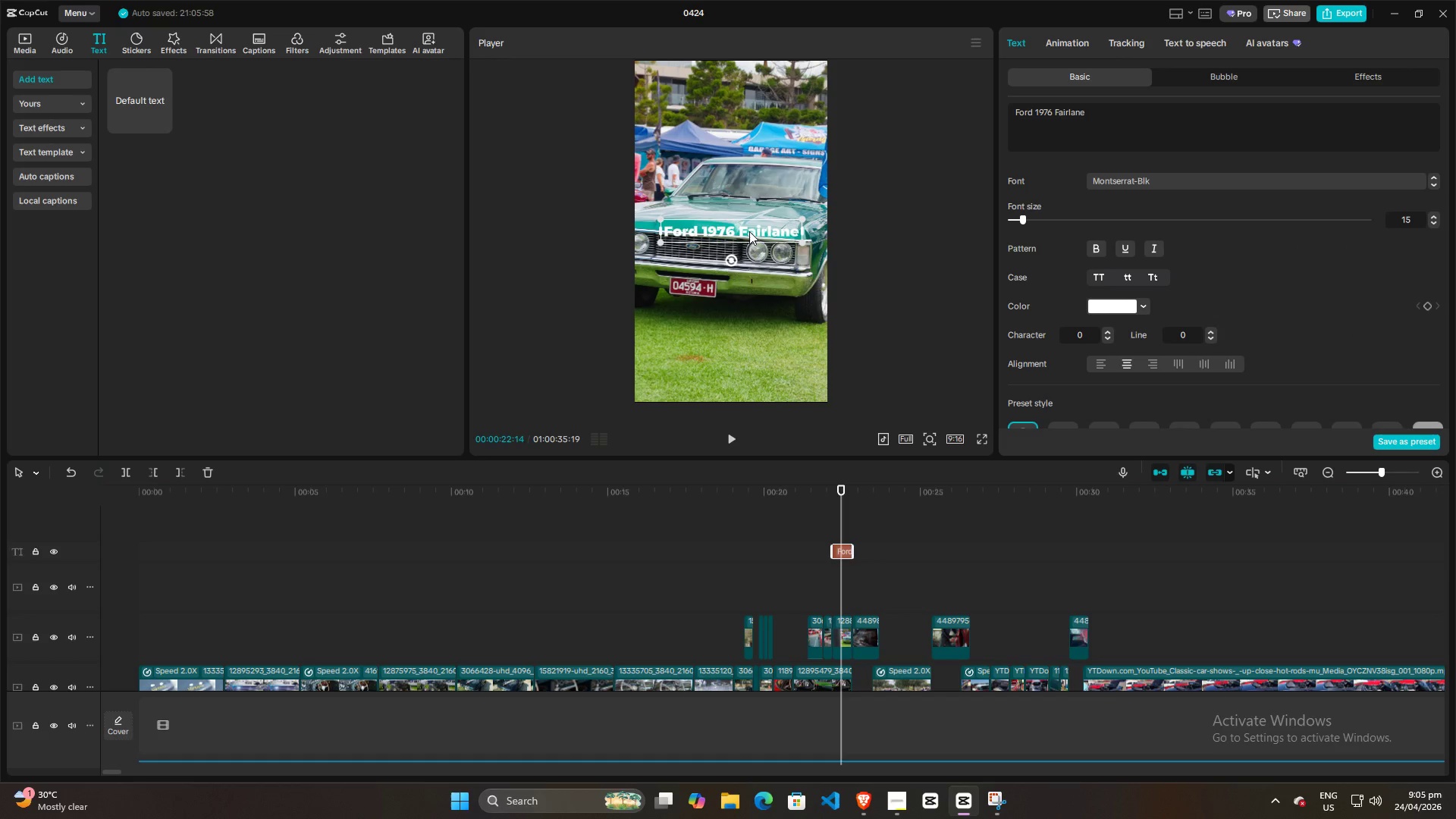 
left_click_drag(start_coordinate=[748, 232], to_coordinate=[748, 332])
 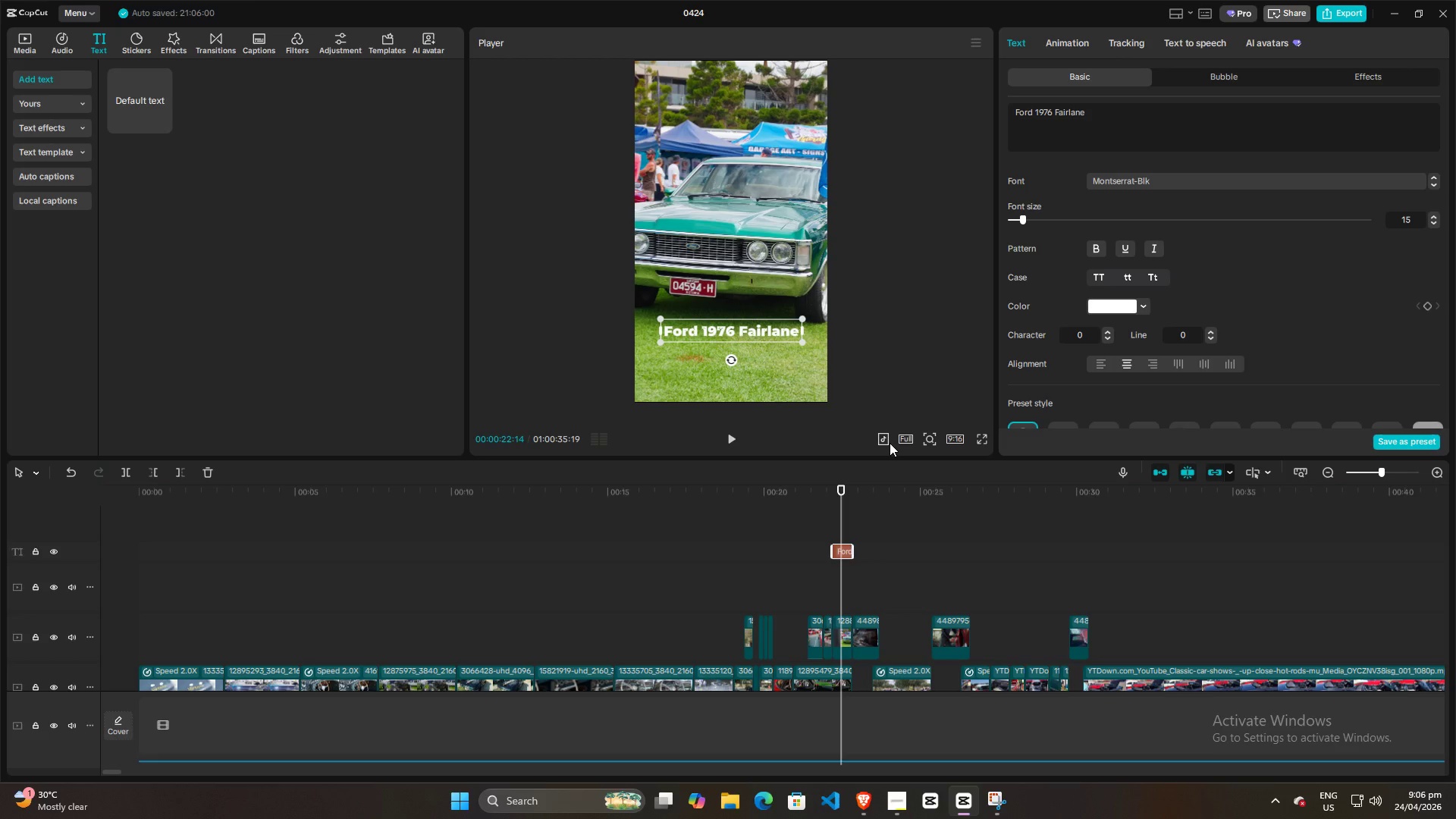 
left_click([886, 441])
 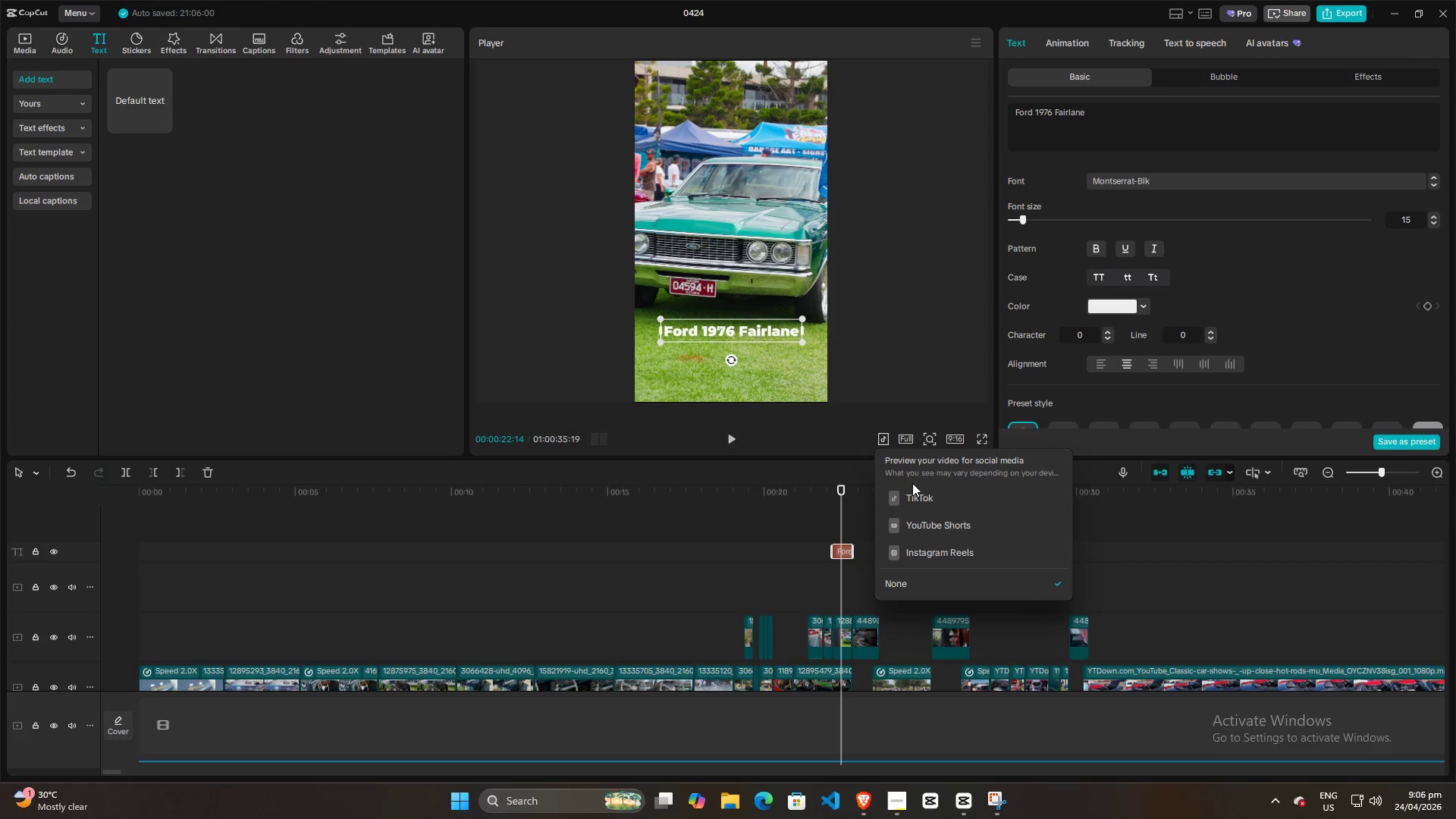 
left_click([915, 494])
 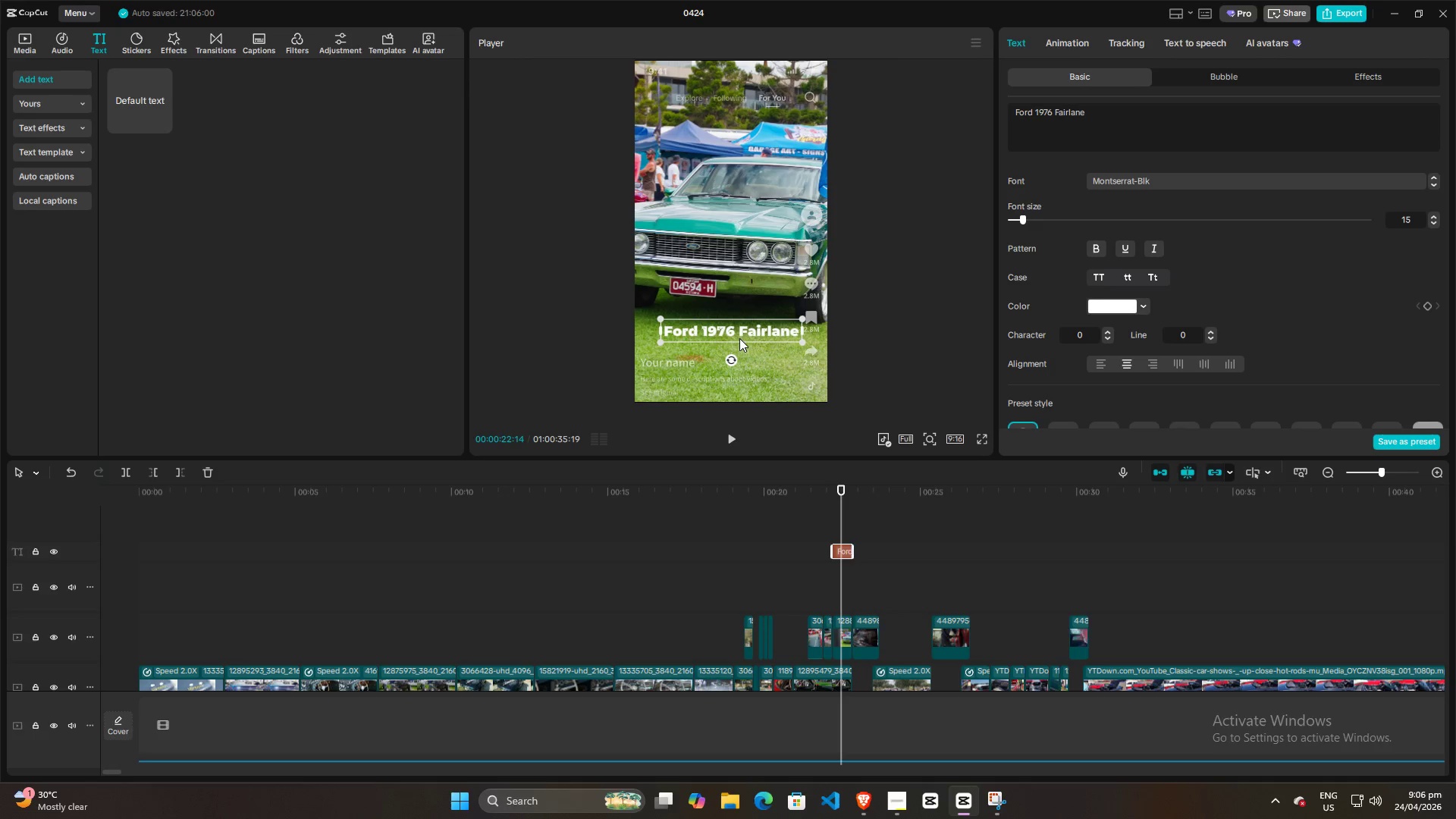 
left_click_drag(start_coordinate=[739, 337], to_coordinate=[742, 348])
 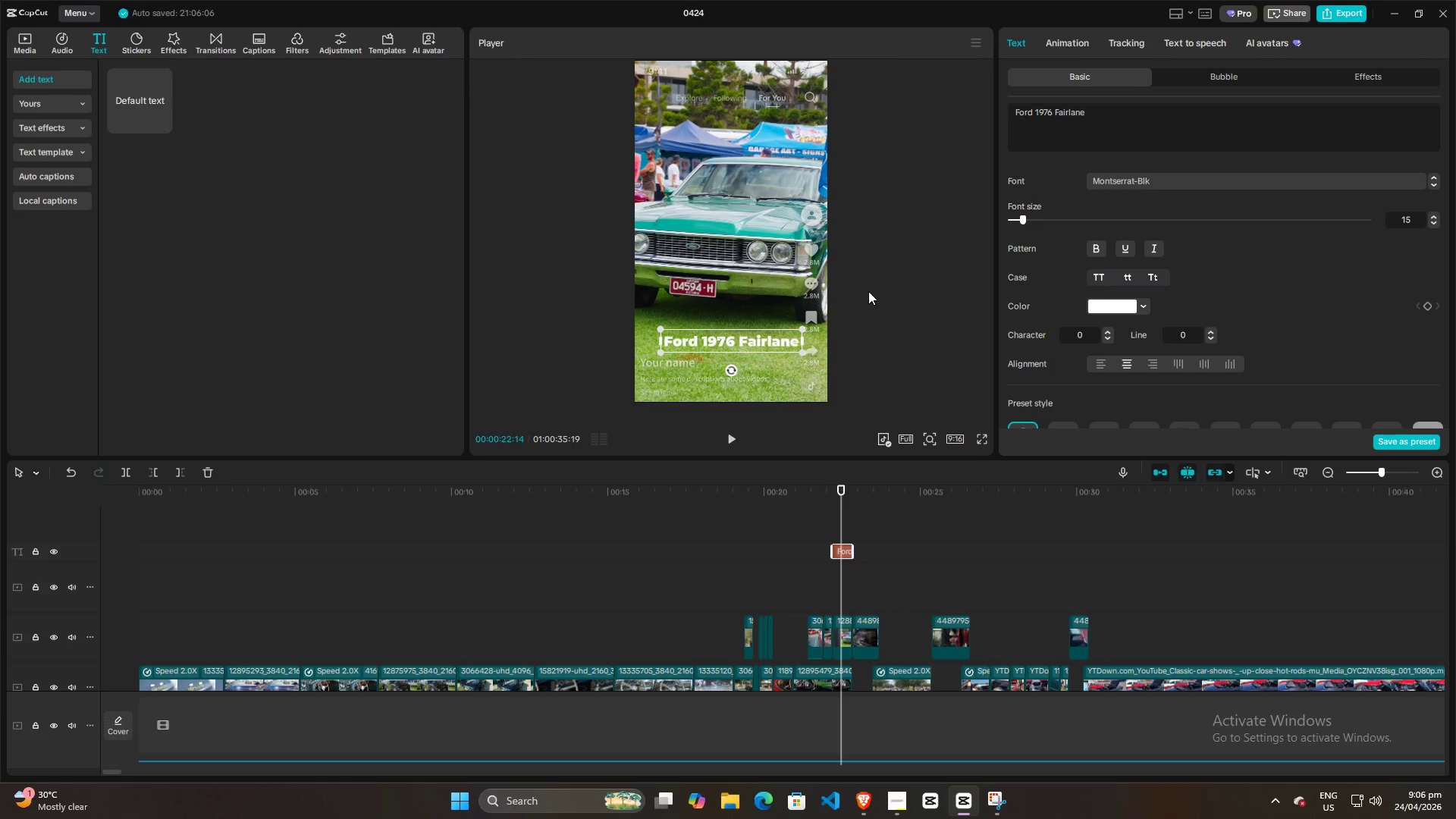 
left_click([868, 291])
 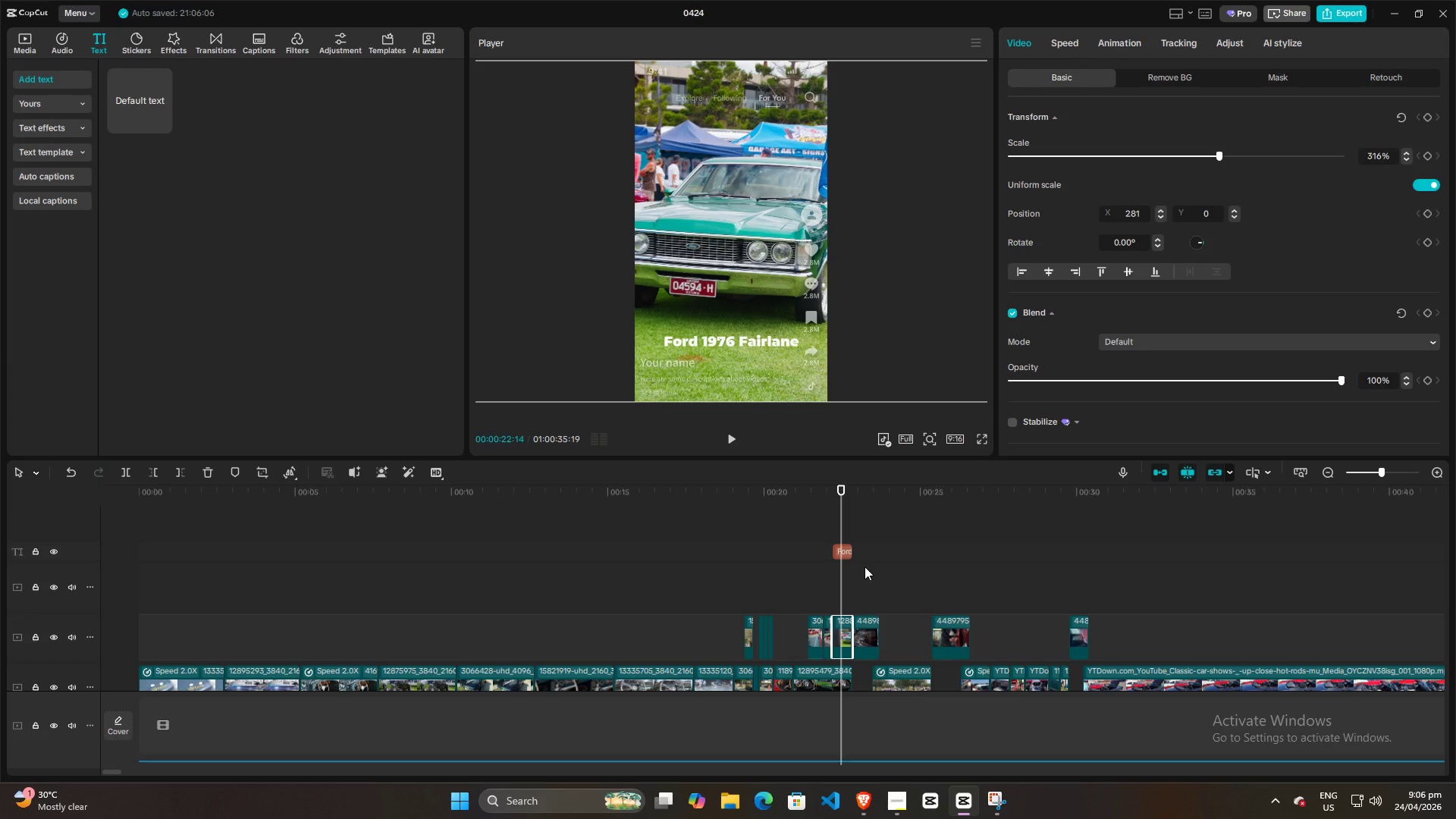 
wait(6.09)
 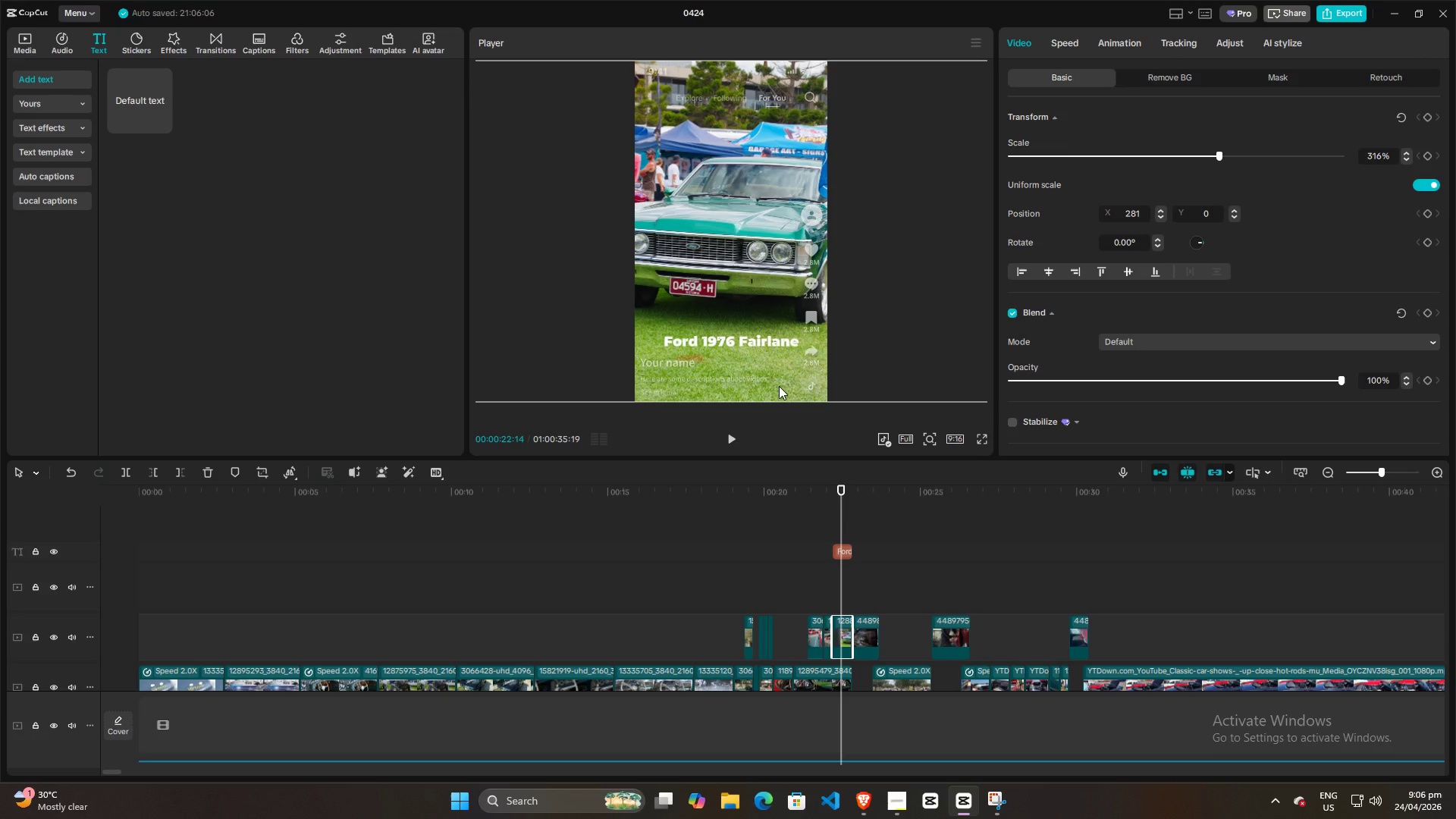 
left_click([886, 804])
 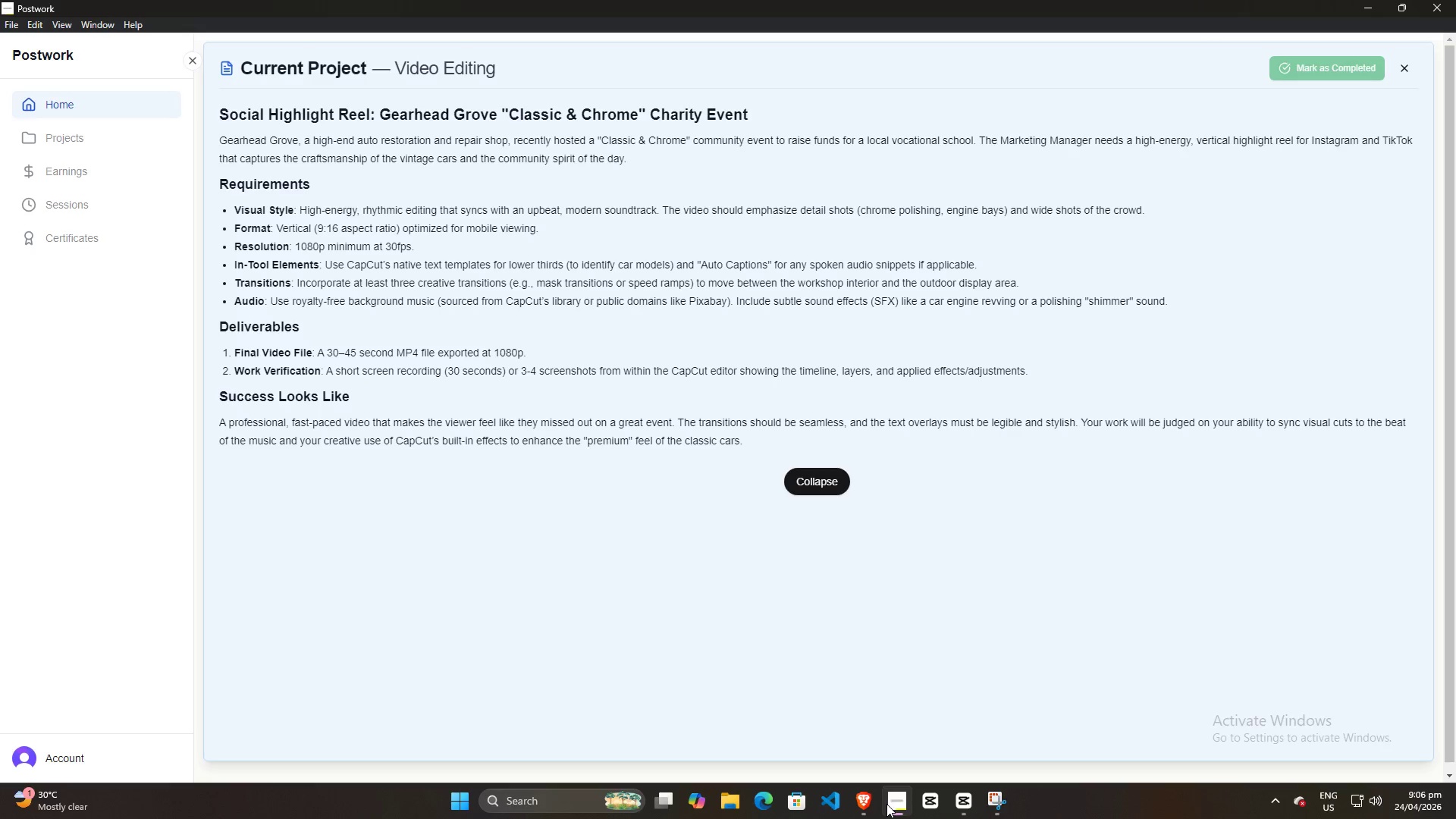 
wait(6.52)
 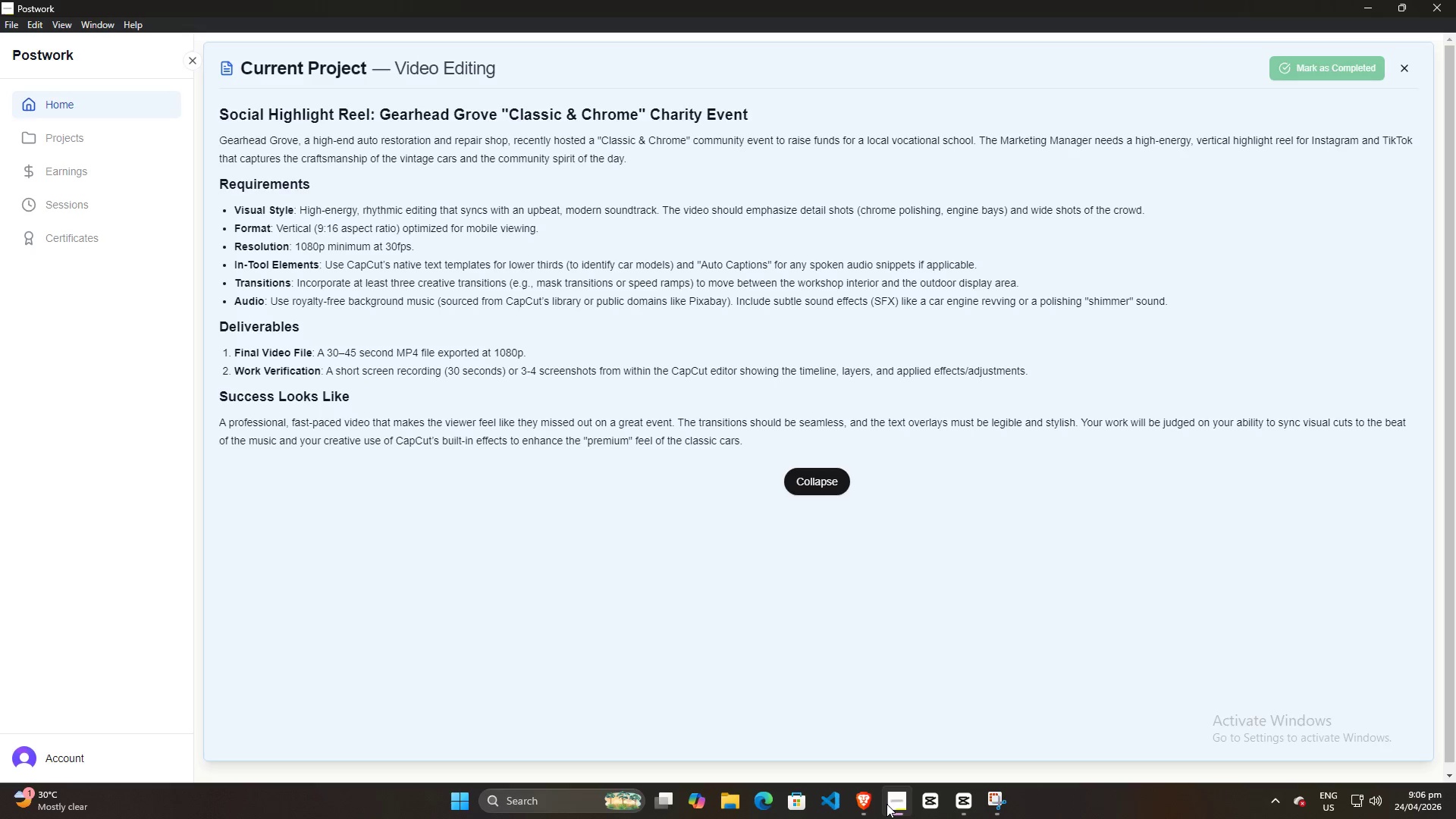 
double_click([886, 804])